 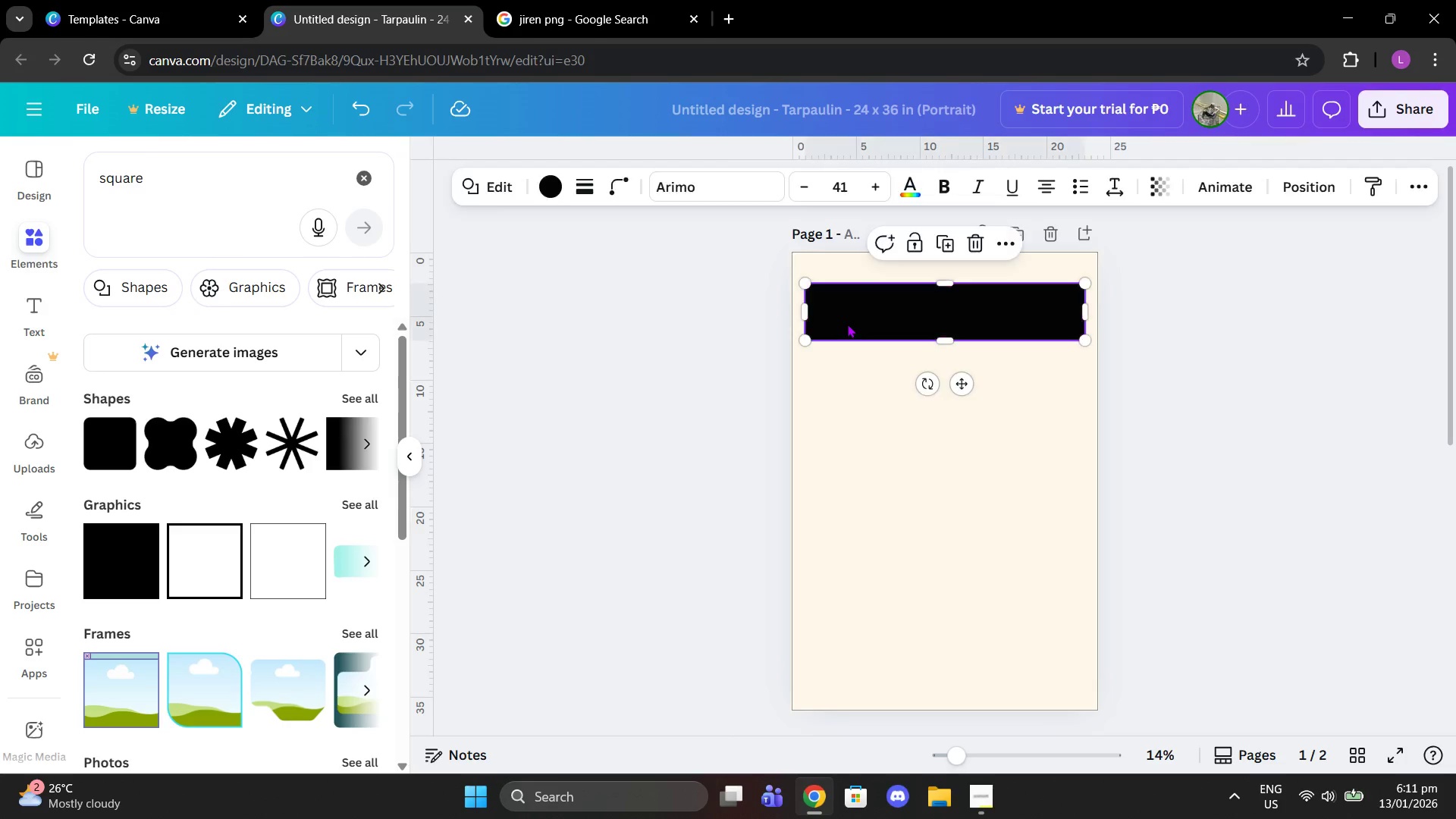 
scroll: coordinate [847, 343], scroll_direction: down, amount: 8.0
 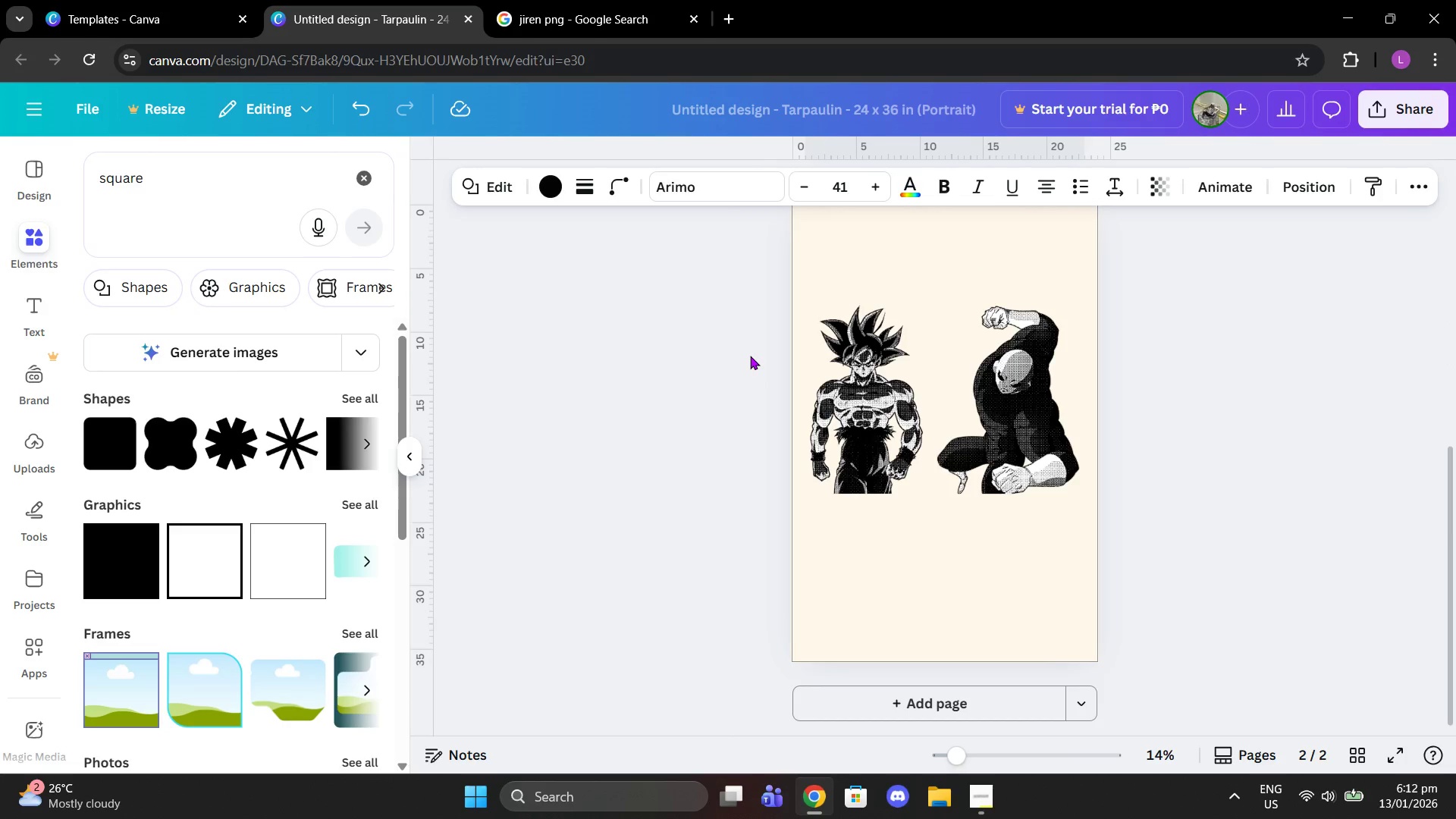 
wait(8.0)
 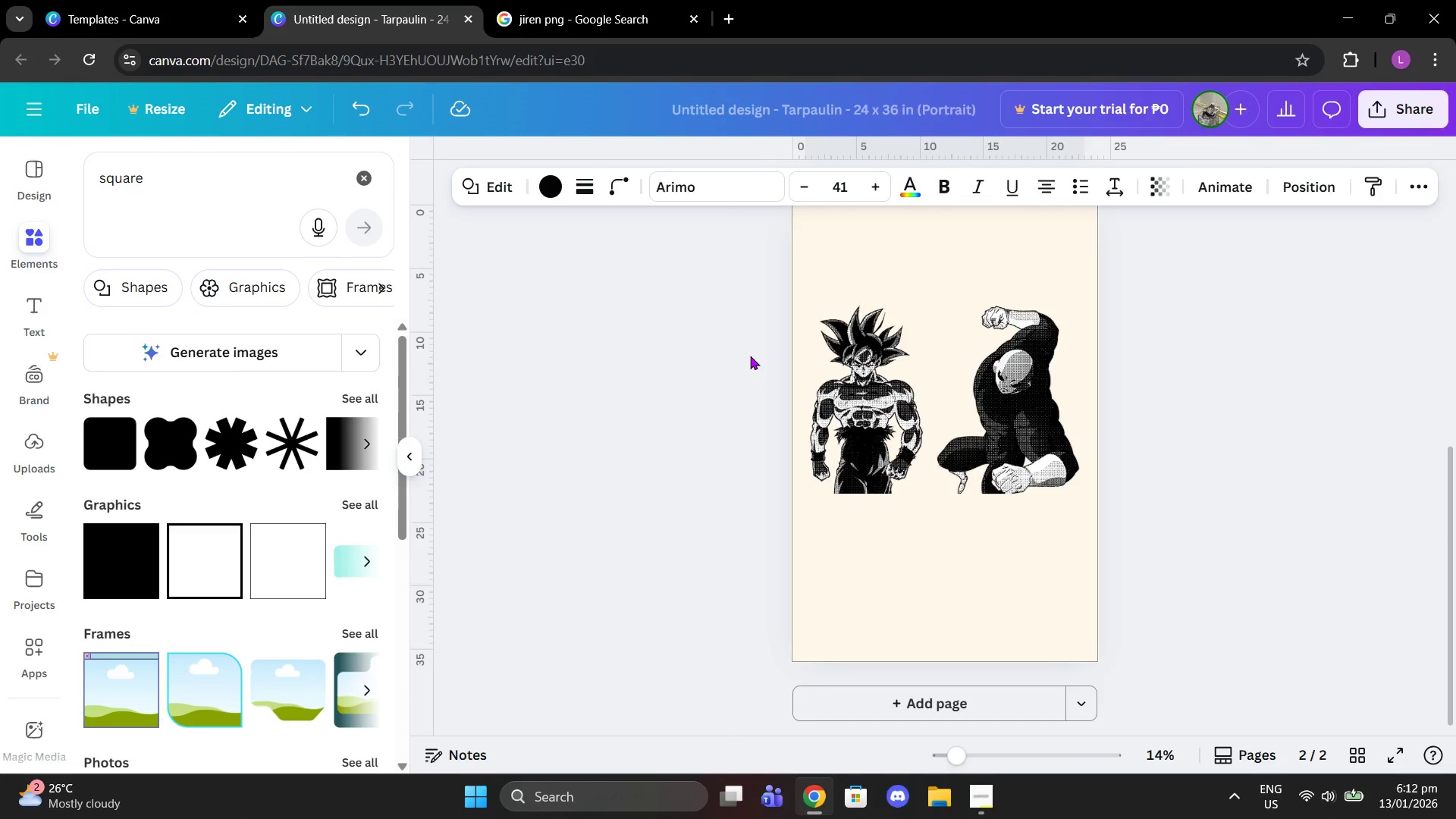 
scroll: coordinate [918, 343], scroll_direction: up, amount: 9.0
 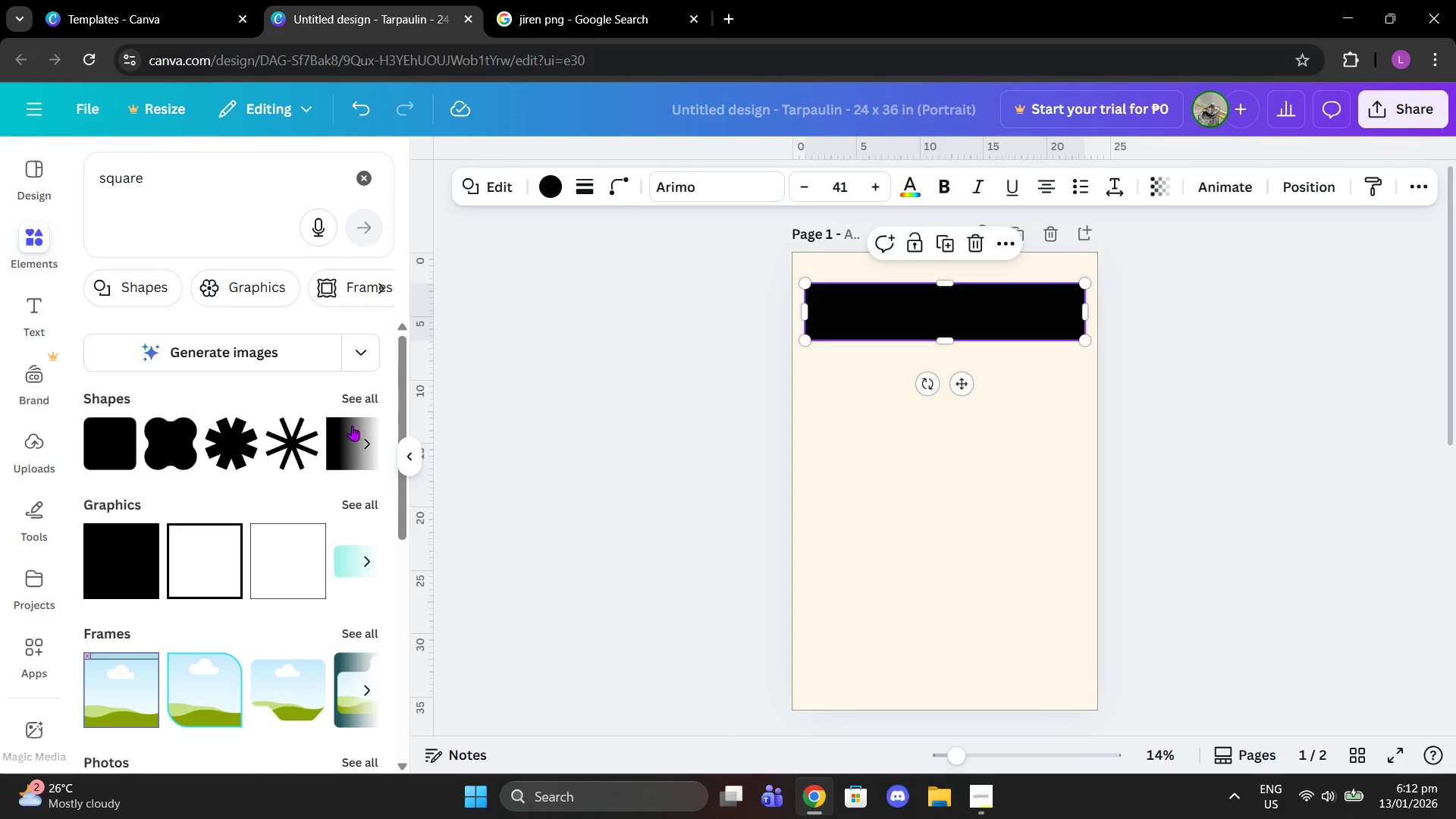 
left_click([50, 314])
 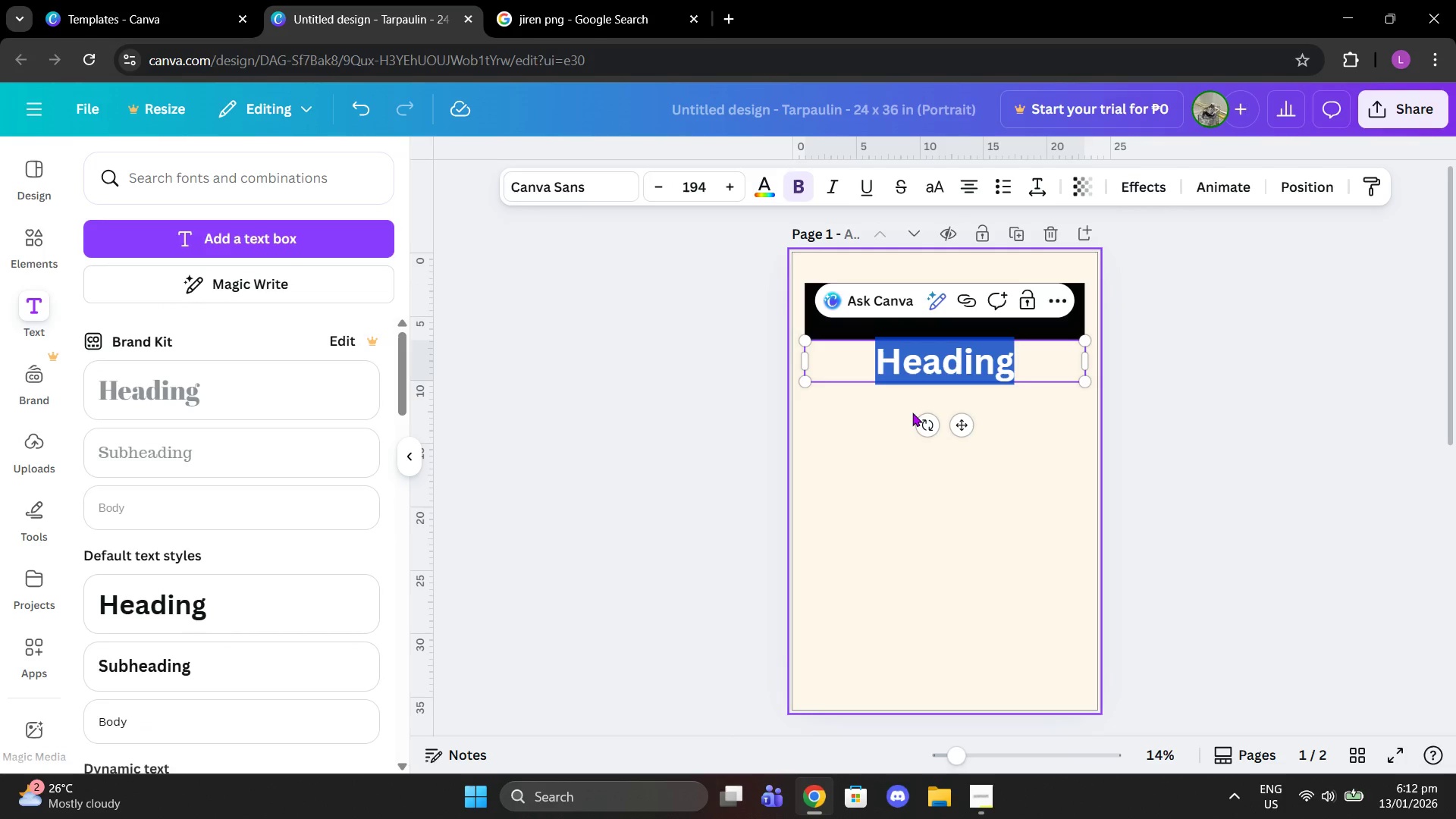 
left_click([980, 808])